 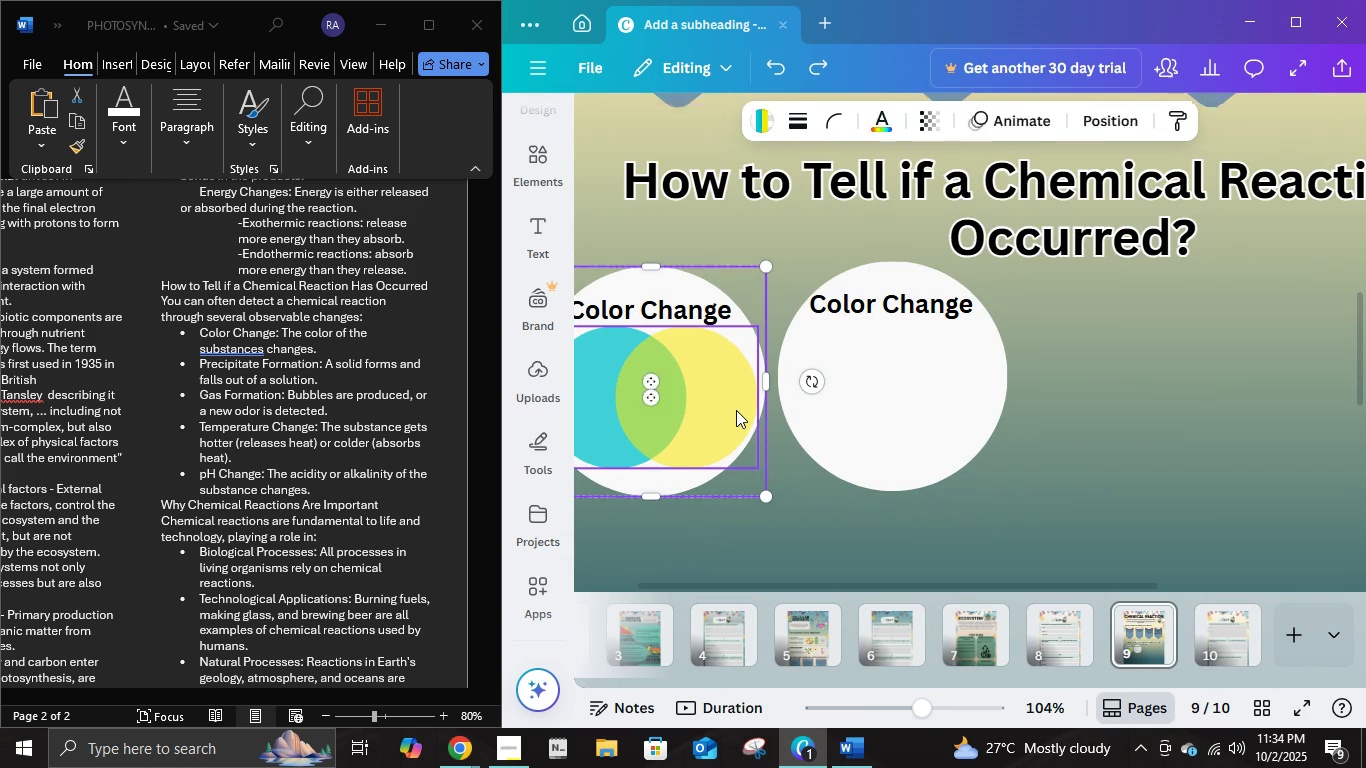 
double_click([736, 410])
 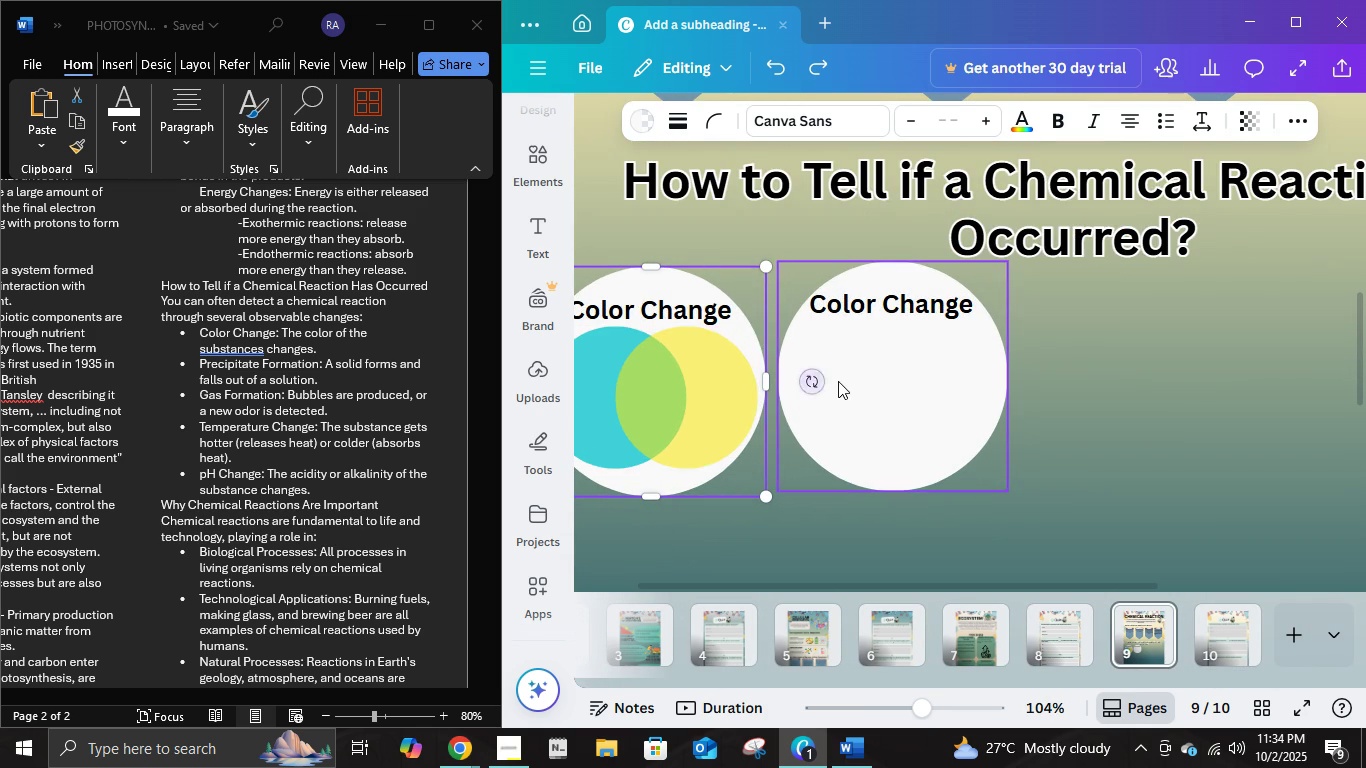 
key(Shift+ShiftLeft)
 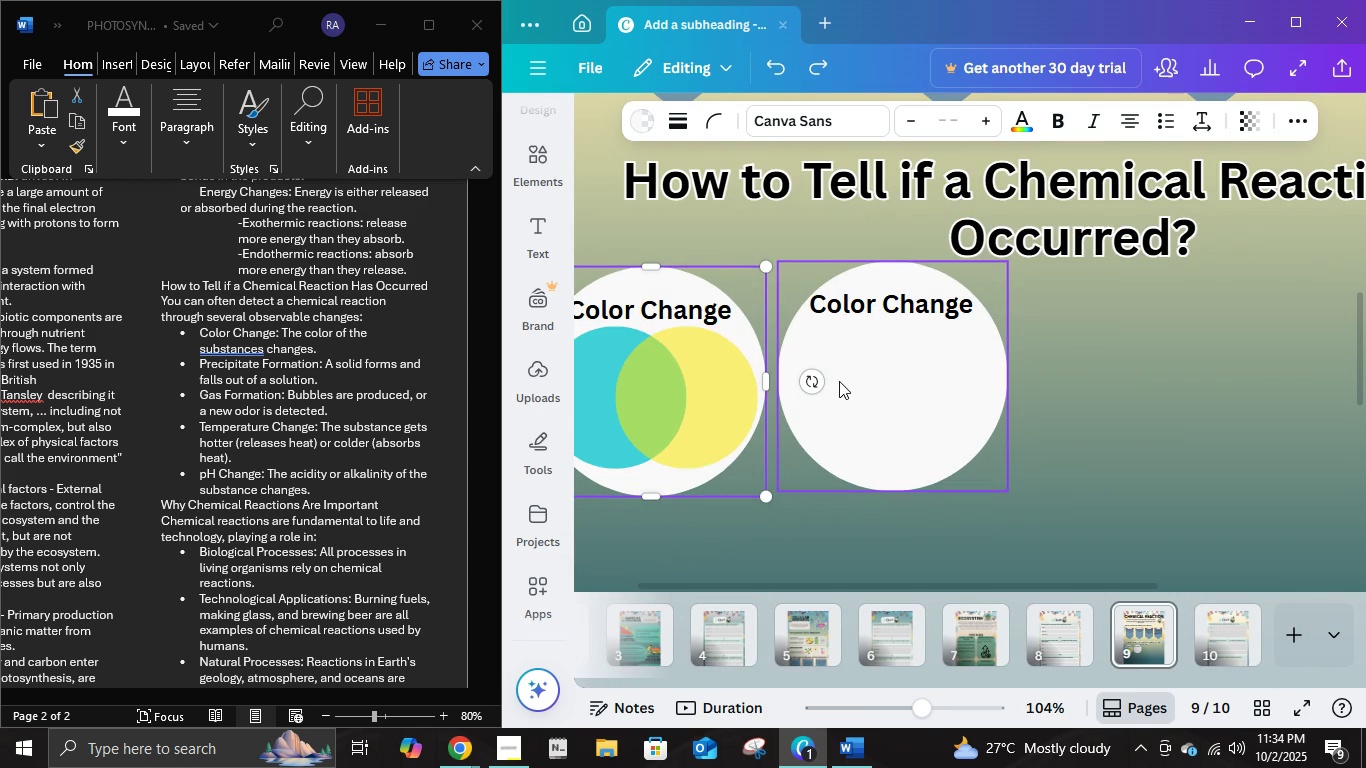 
key(Shift+ShiftLeft)
 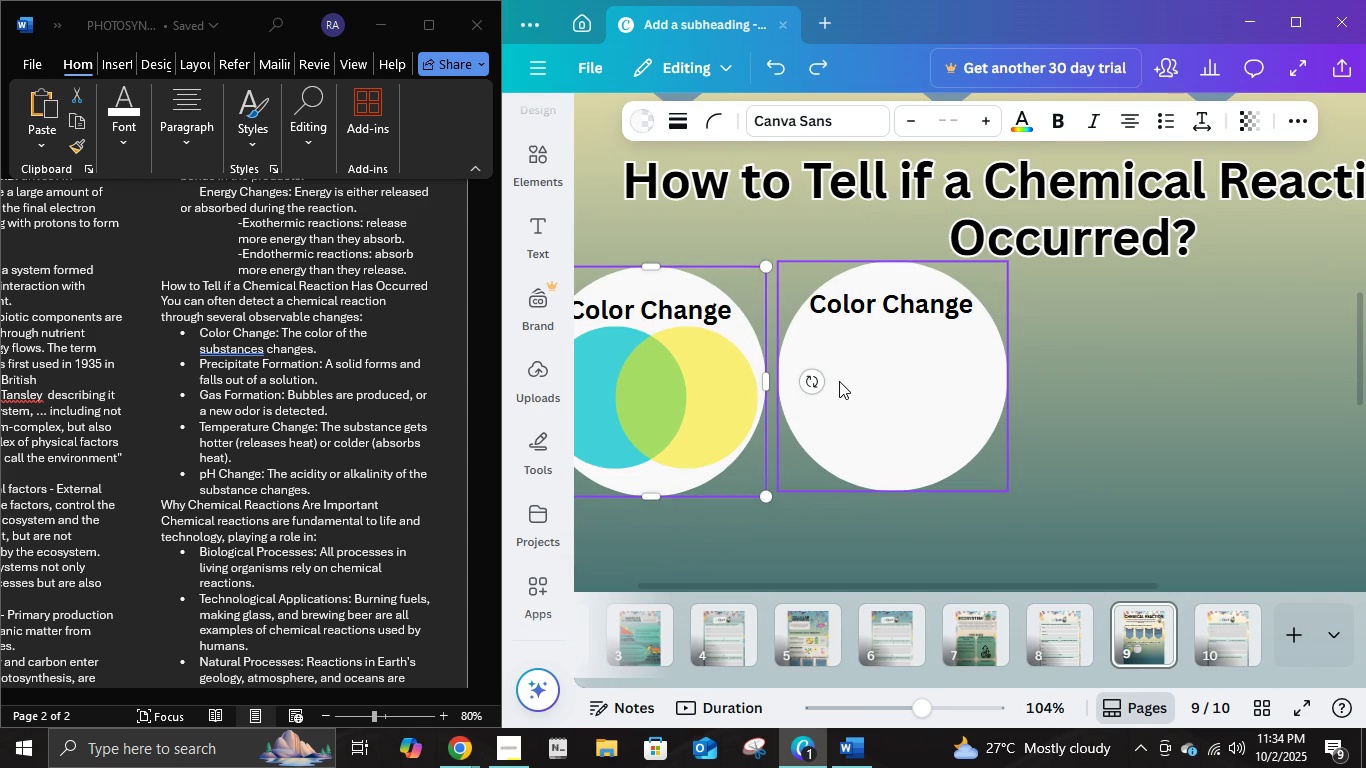 
key(Shift+ShiftLeft)
 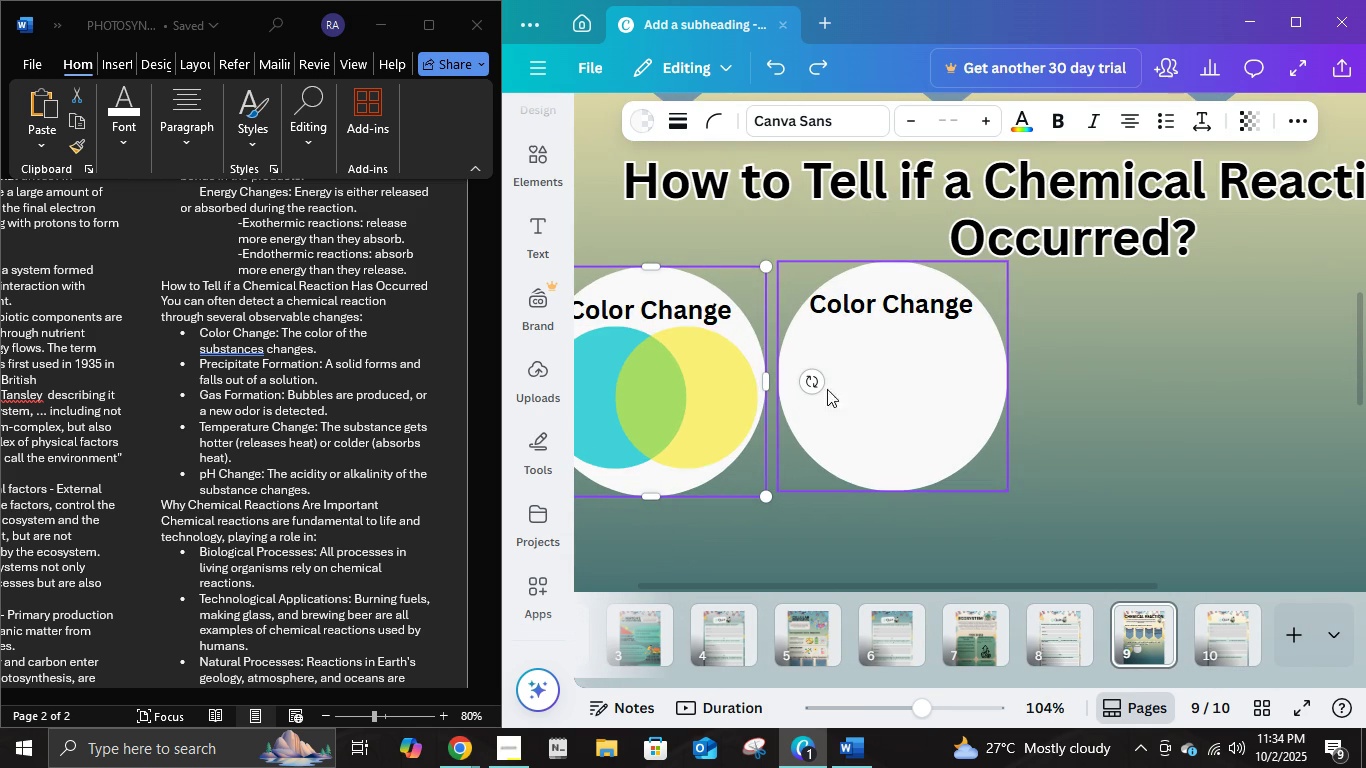 
key(Shift+ShiftLeft)
 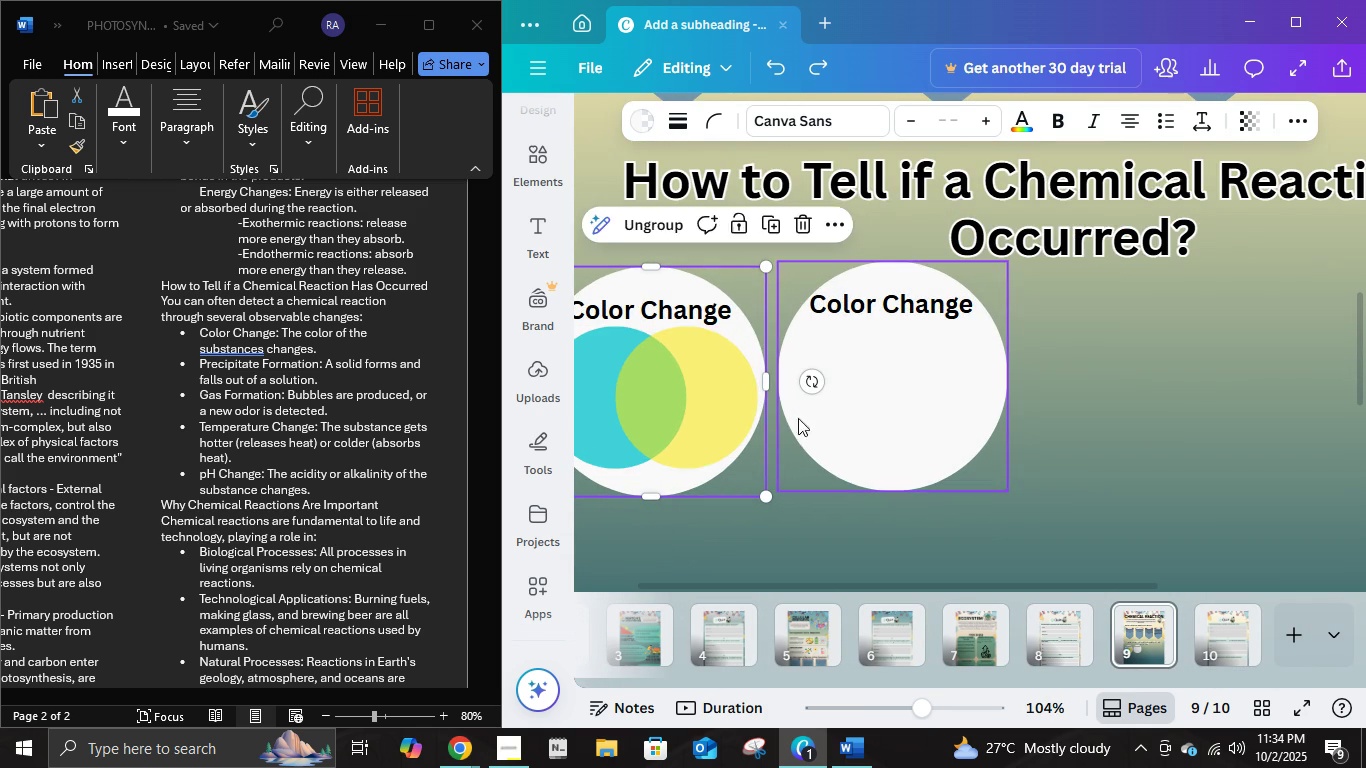 
key(Shift+ShiftLeft)